 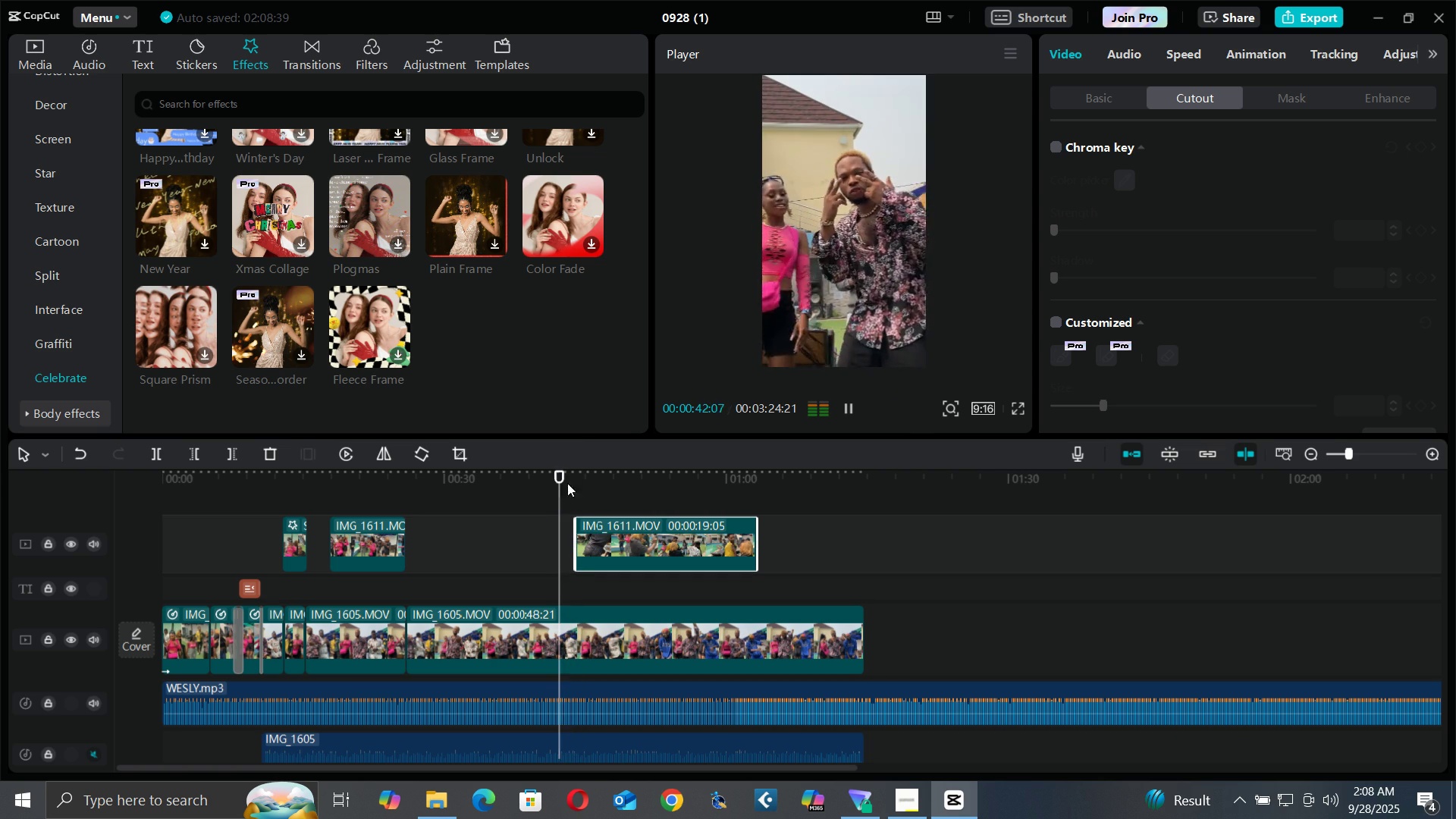 
key(Space)
 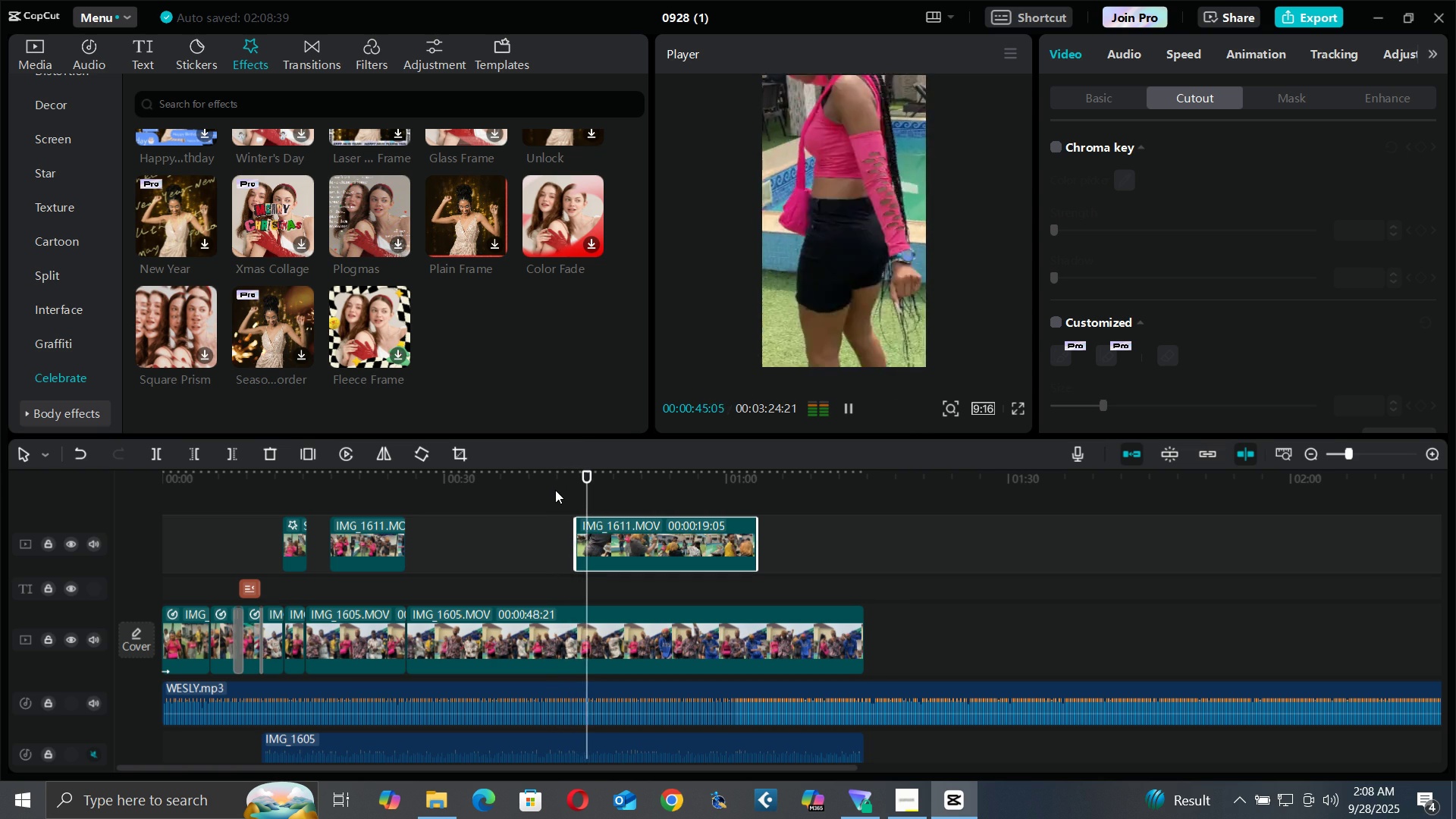 
wait(8.01)
 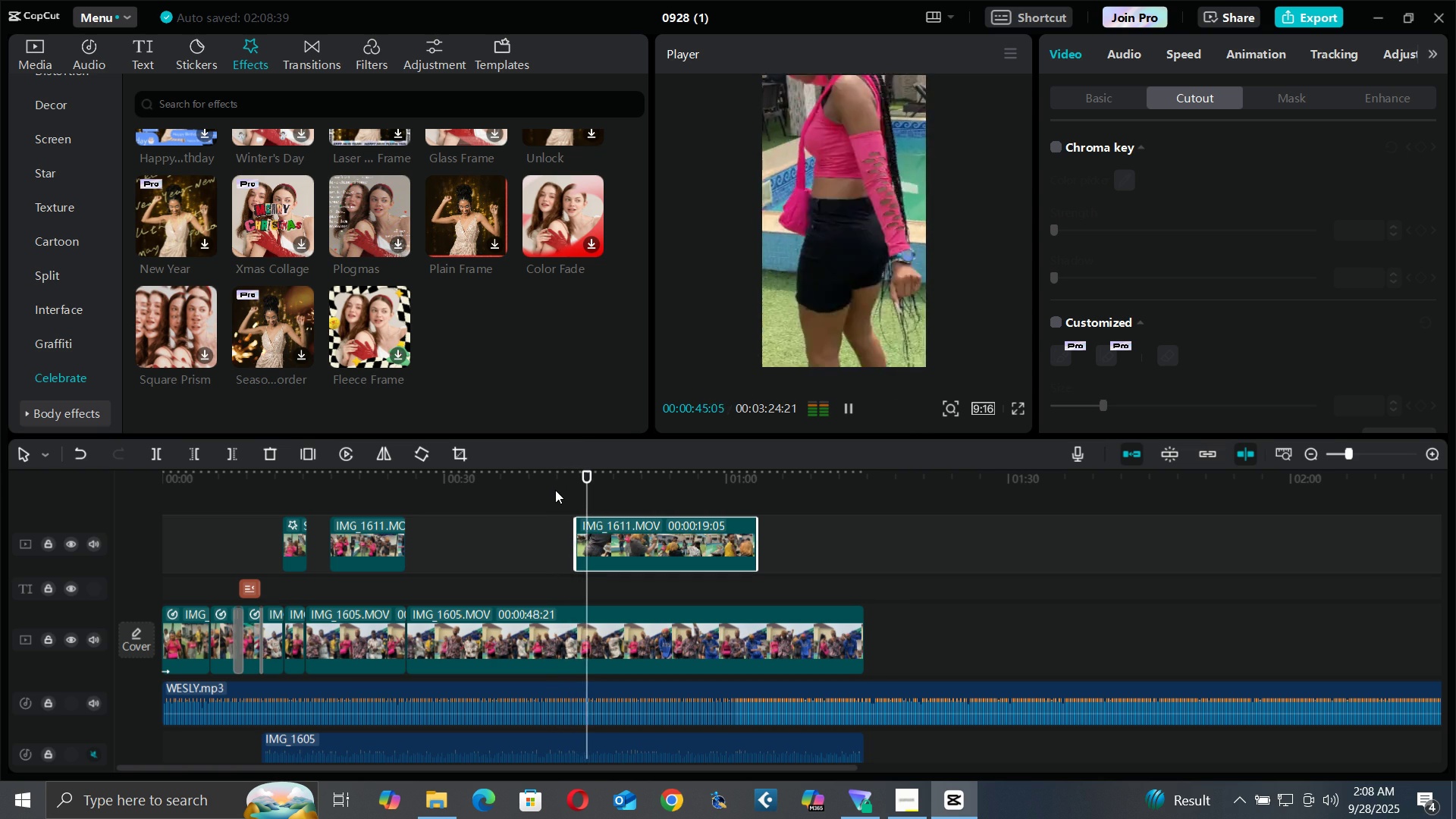 
key(Space)
 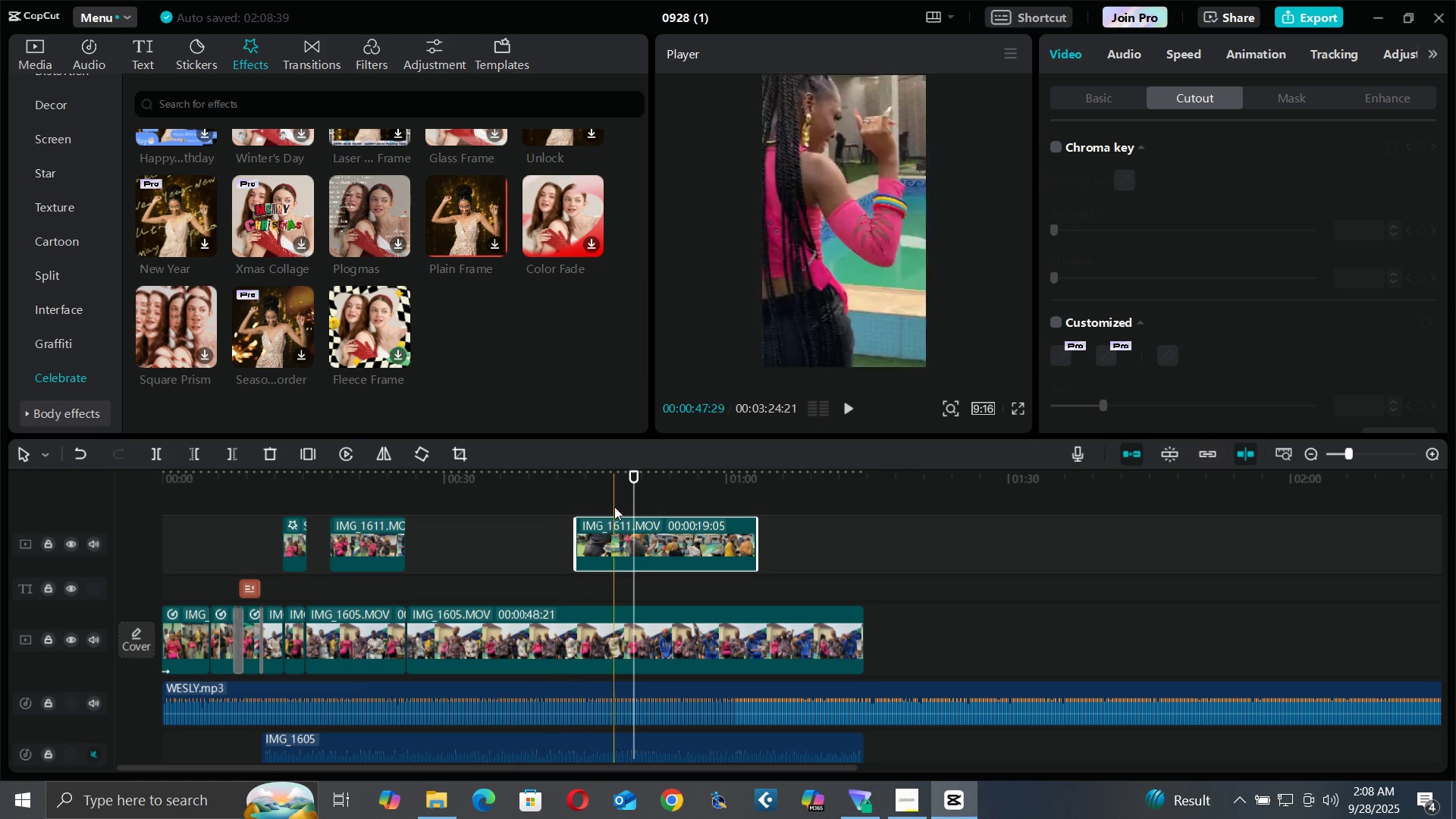 
key(Space)
 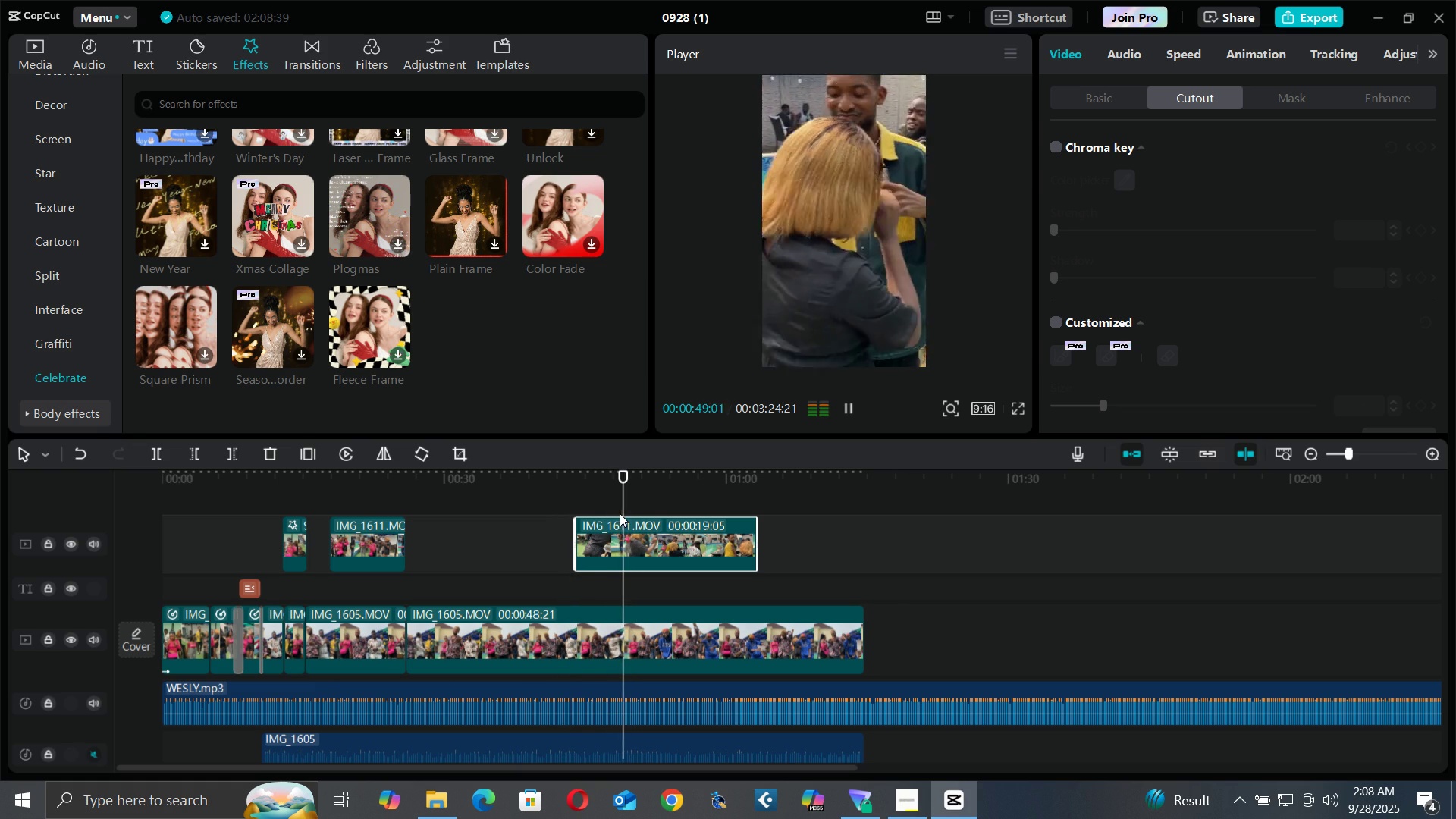 
key(Space)
 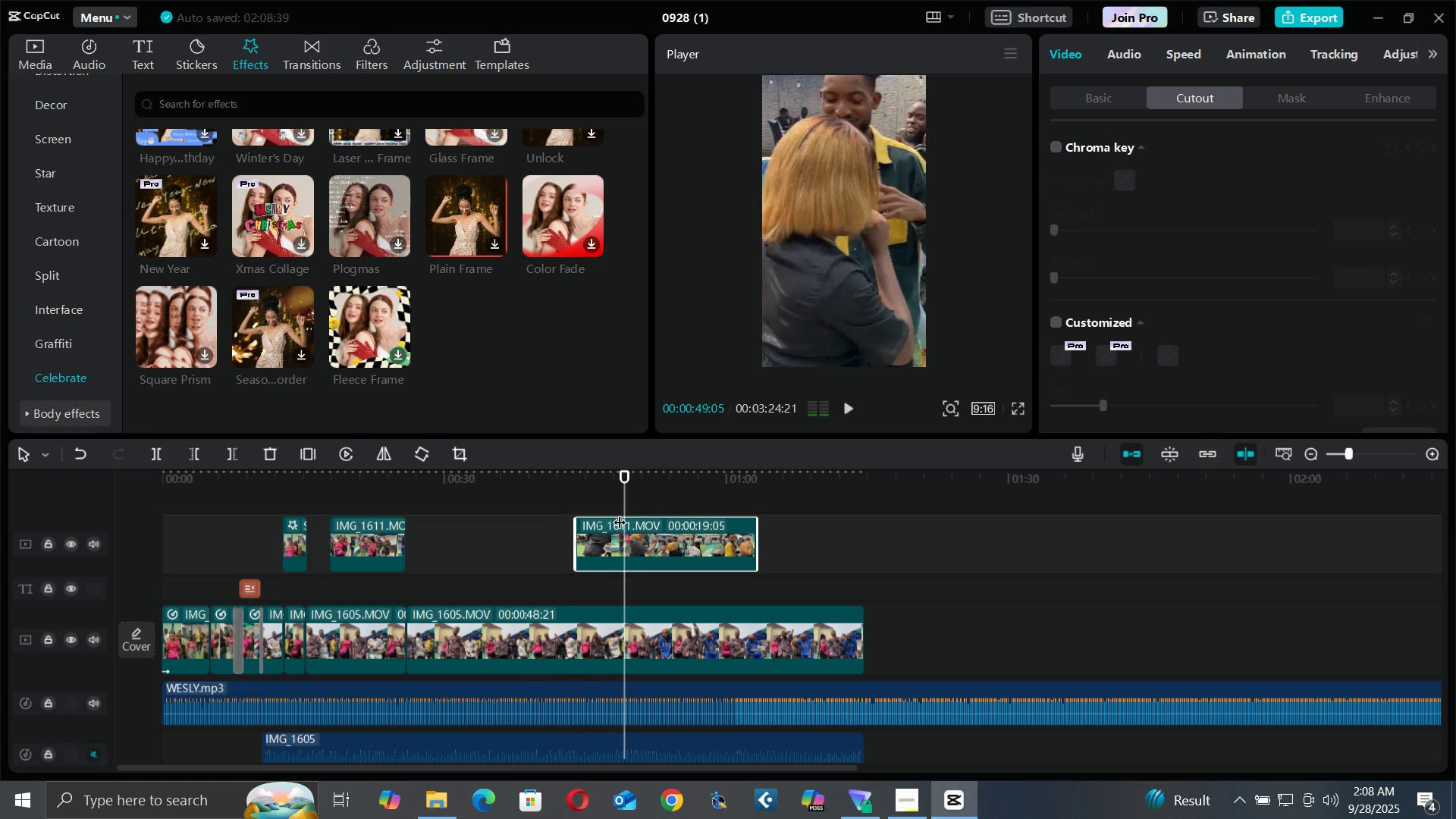 
key(Space)
 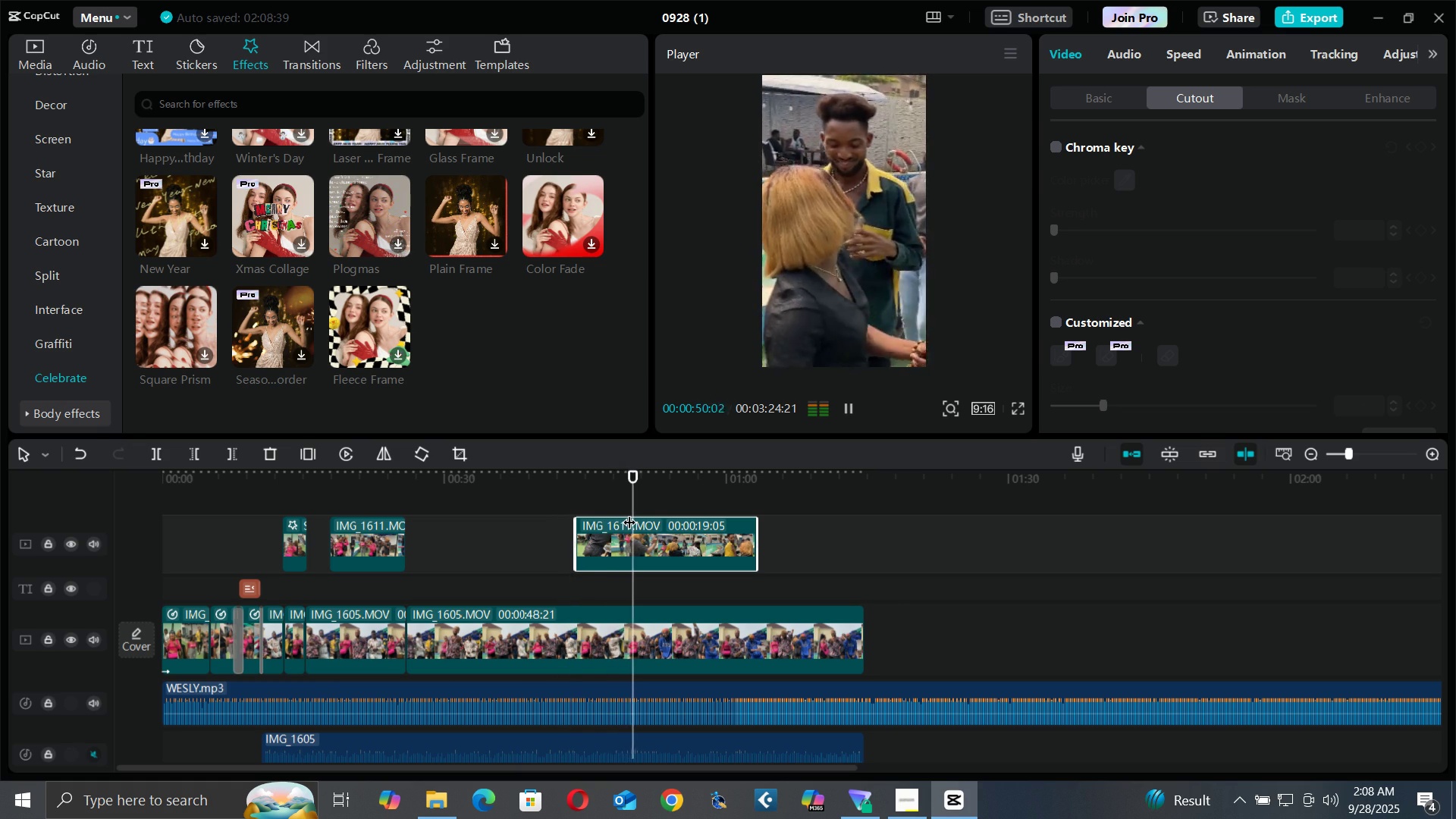 
key(Space)
 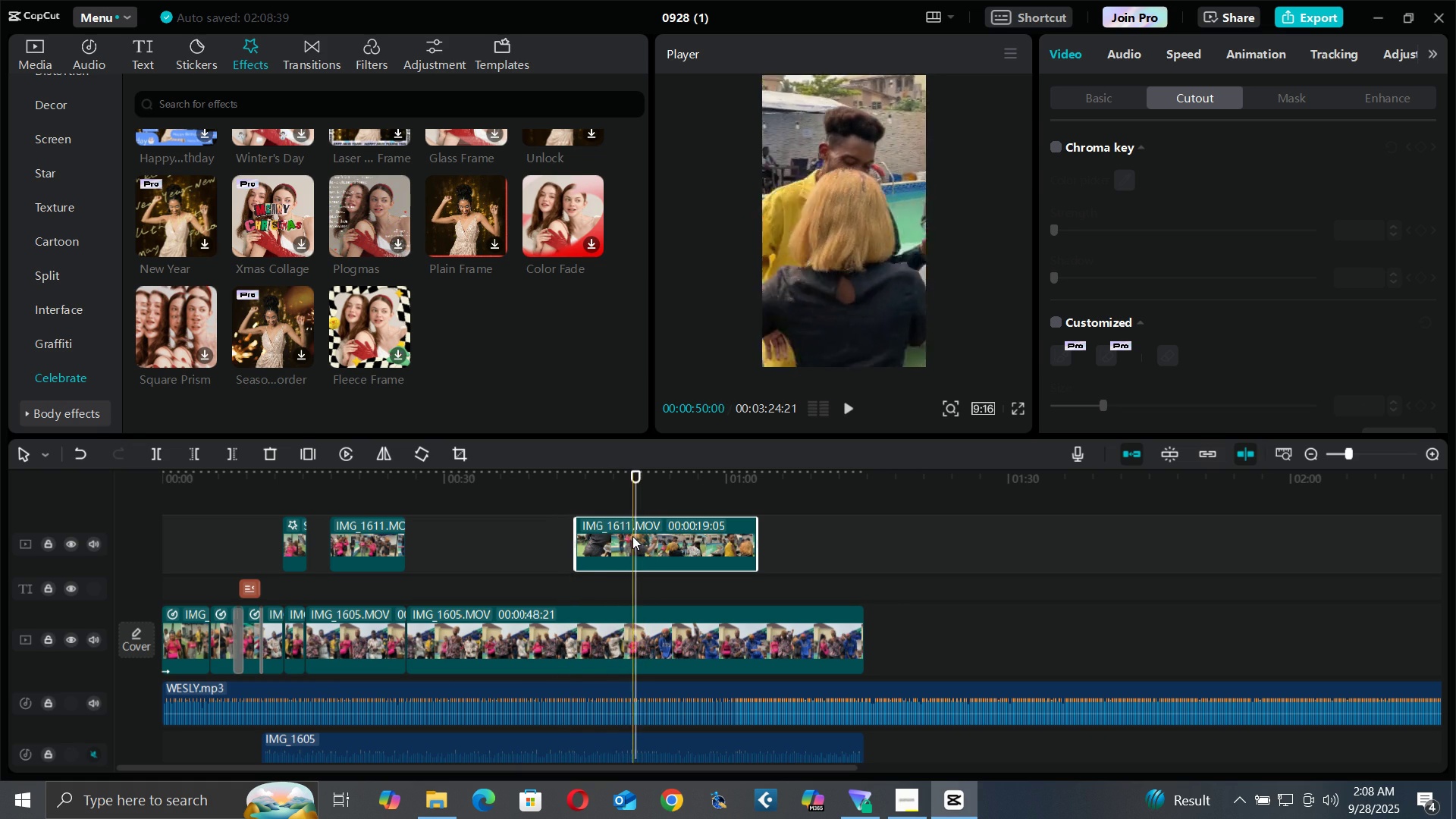 
key(C)